 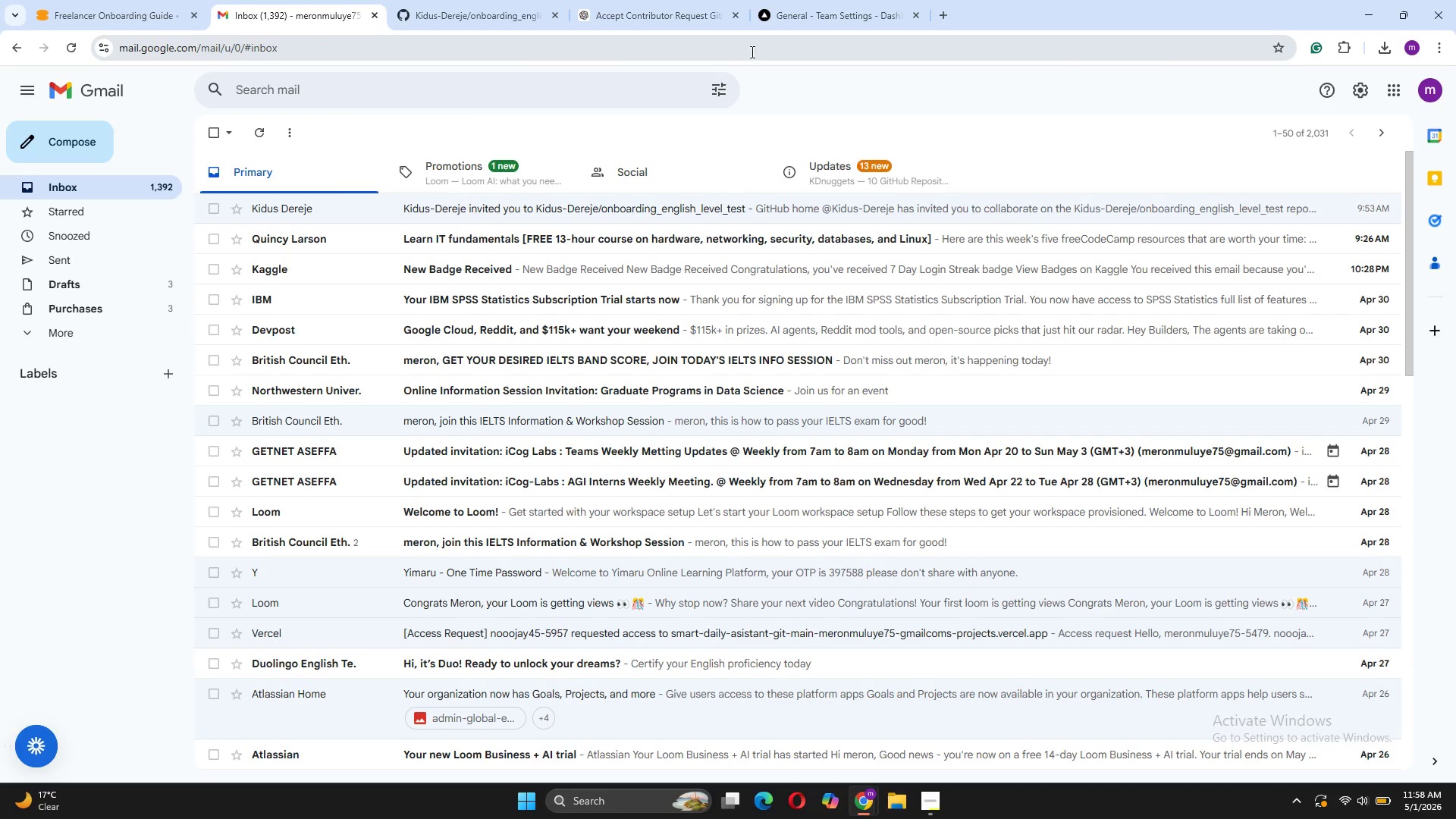 
left_click([918, 15])
 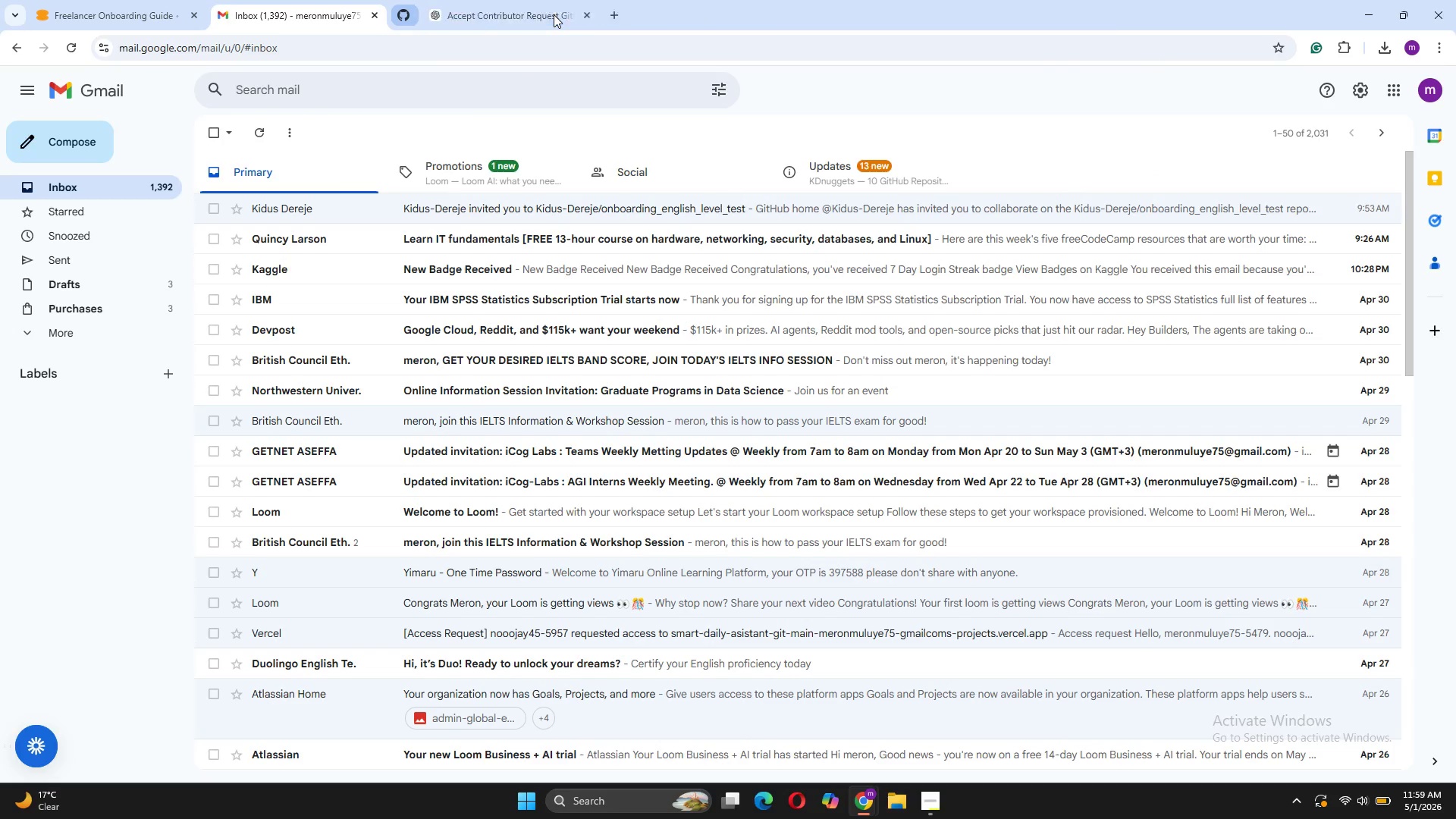 
left_click([556, 17])
 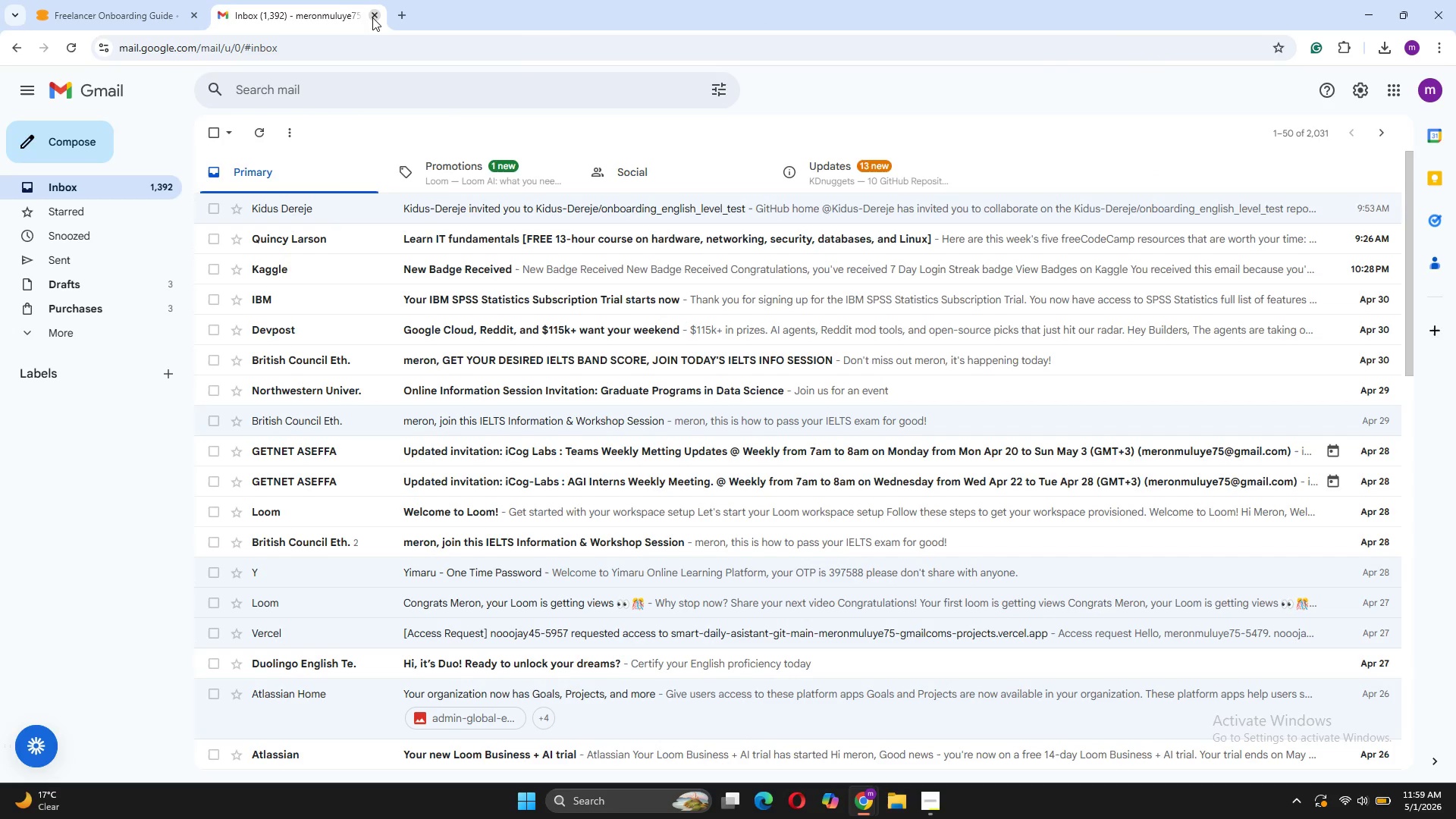 
left_click([372, 17])
 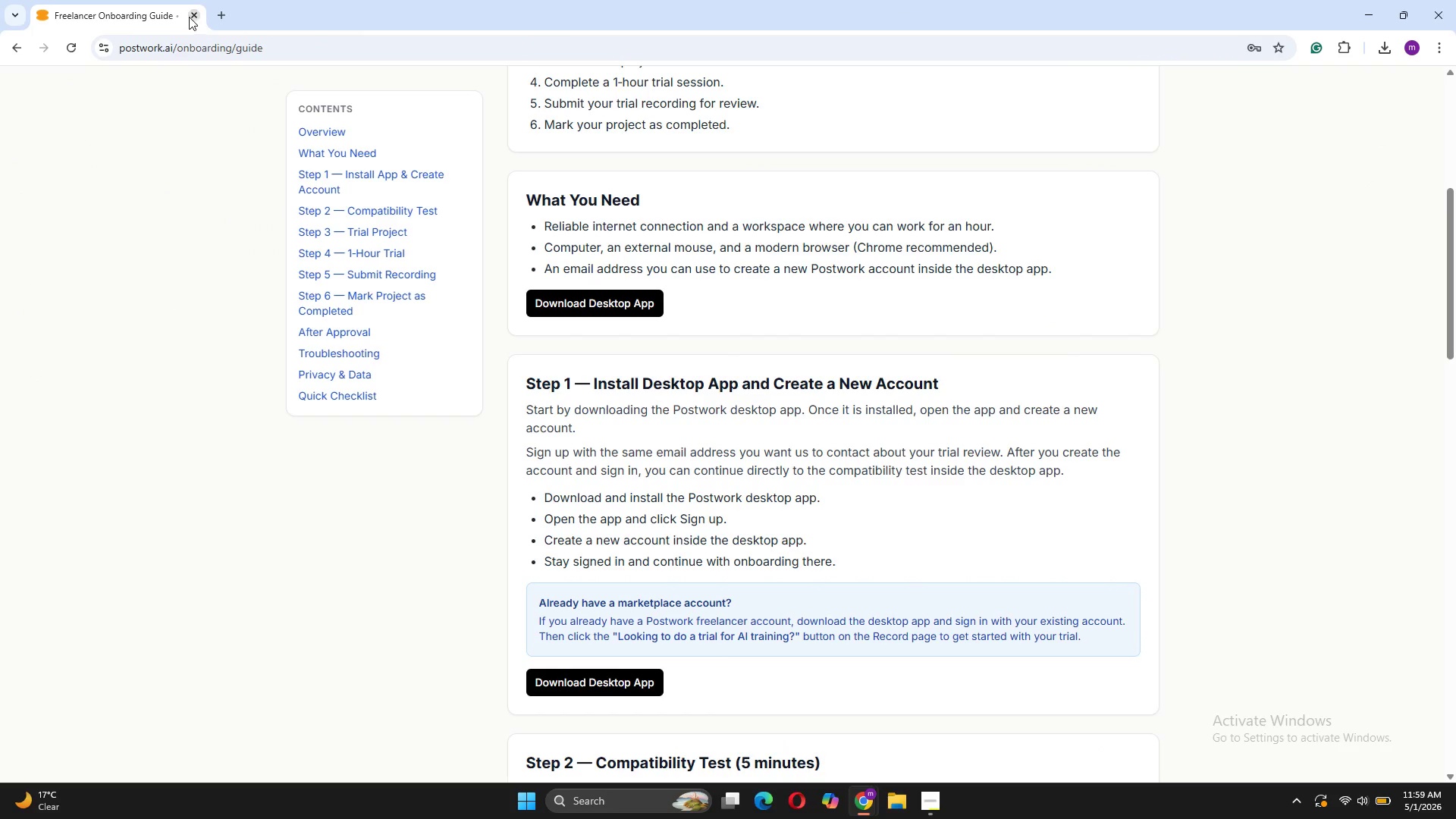 
left_click([190, 16])